 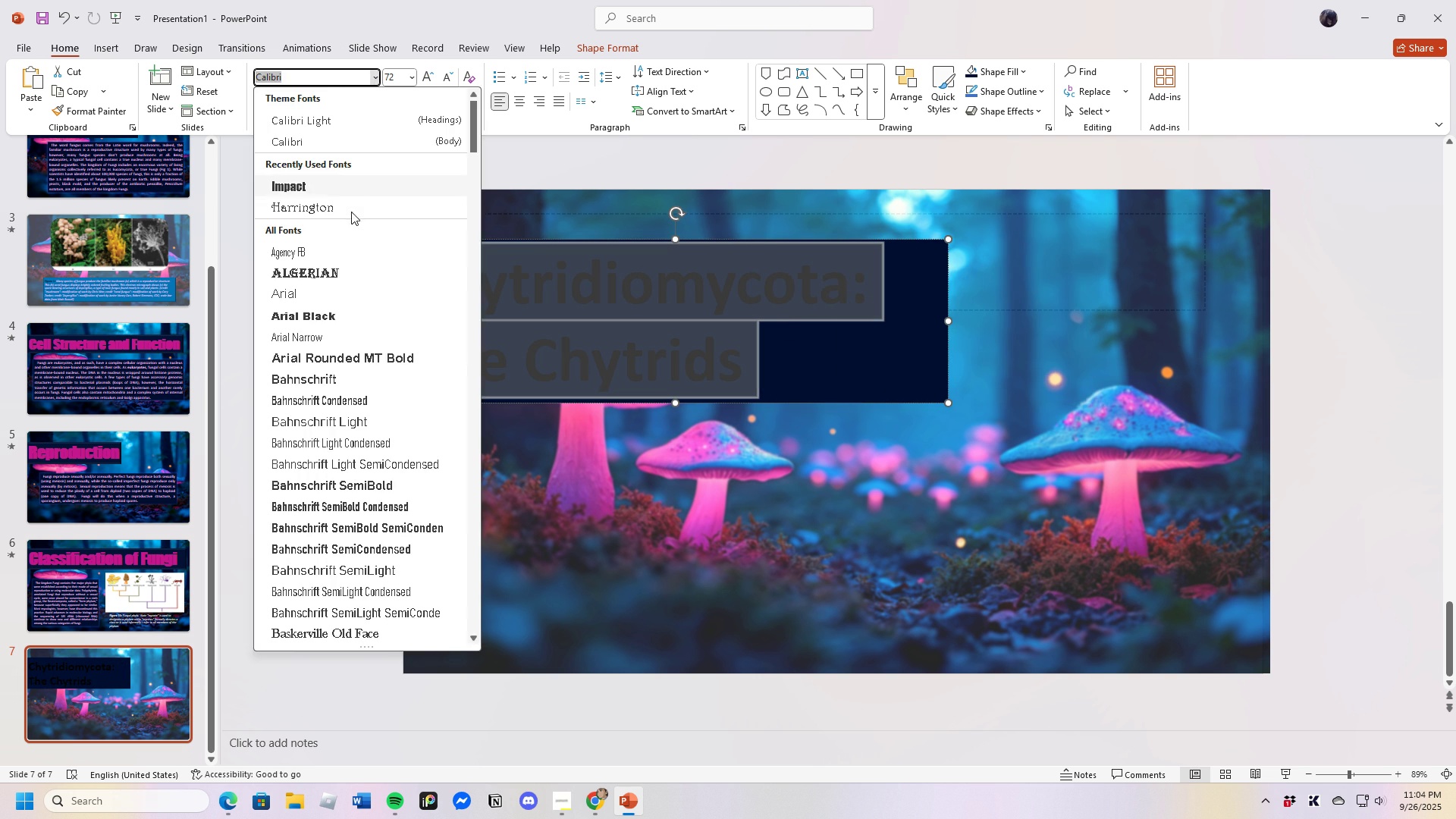 
left_click([327, 184])
 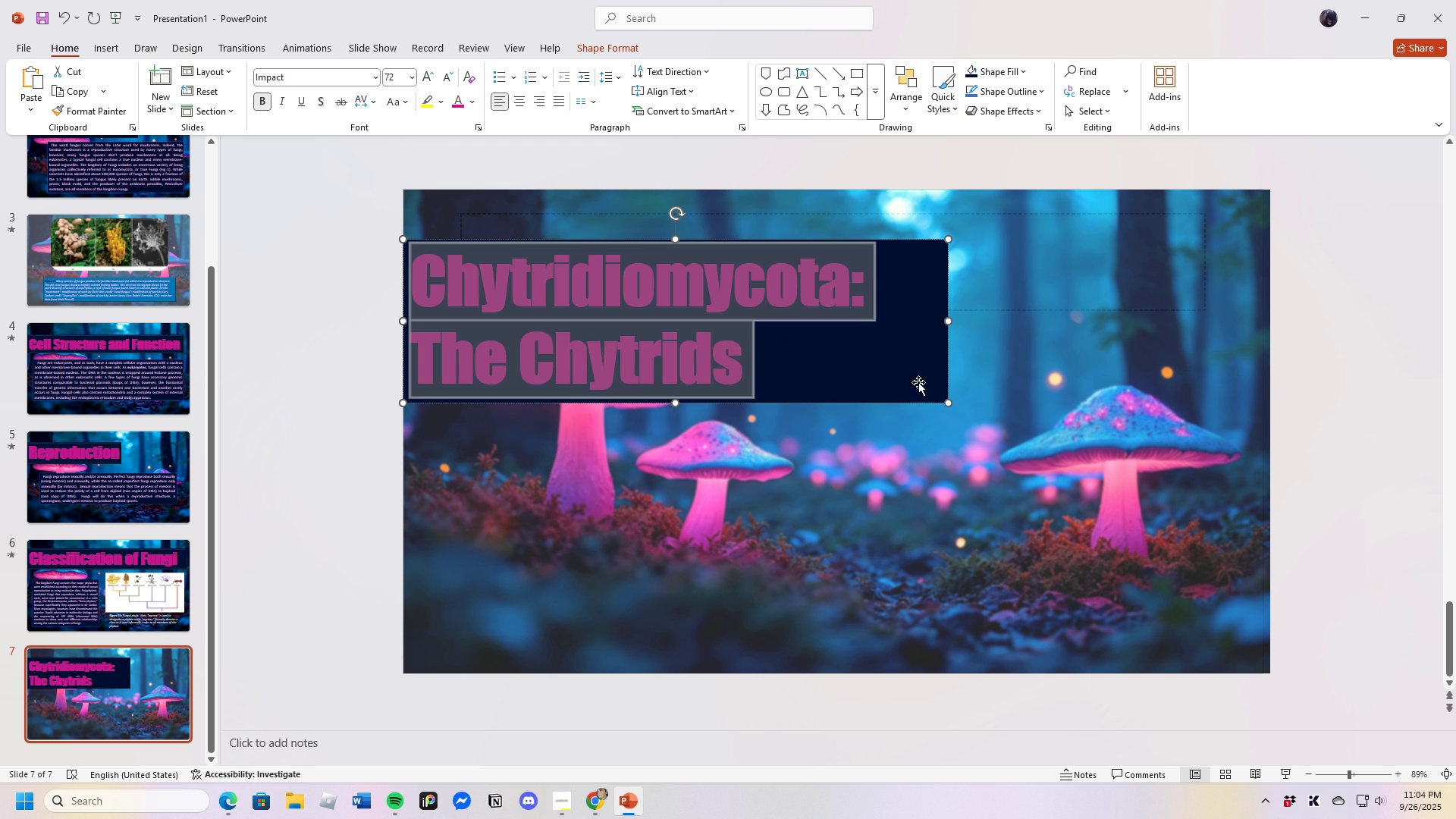 
left_click([1026, 110])
 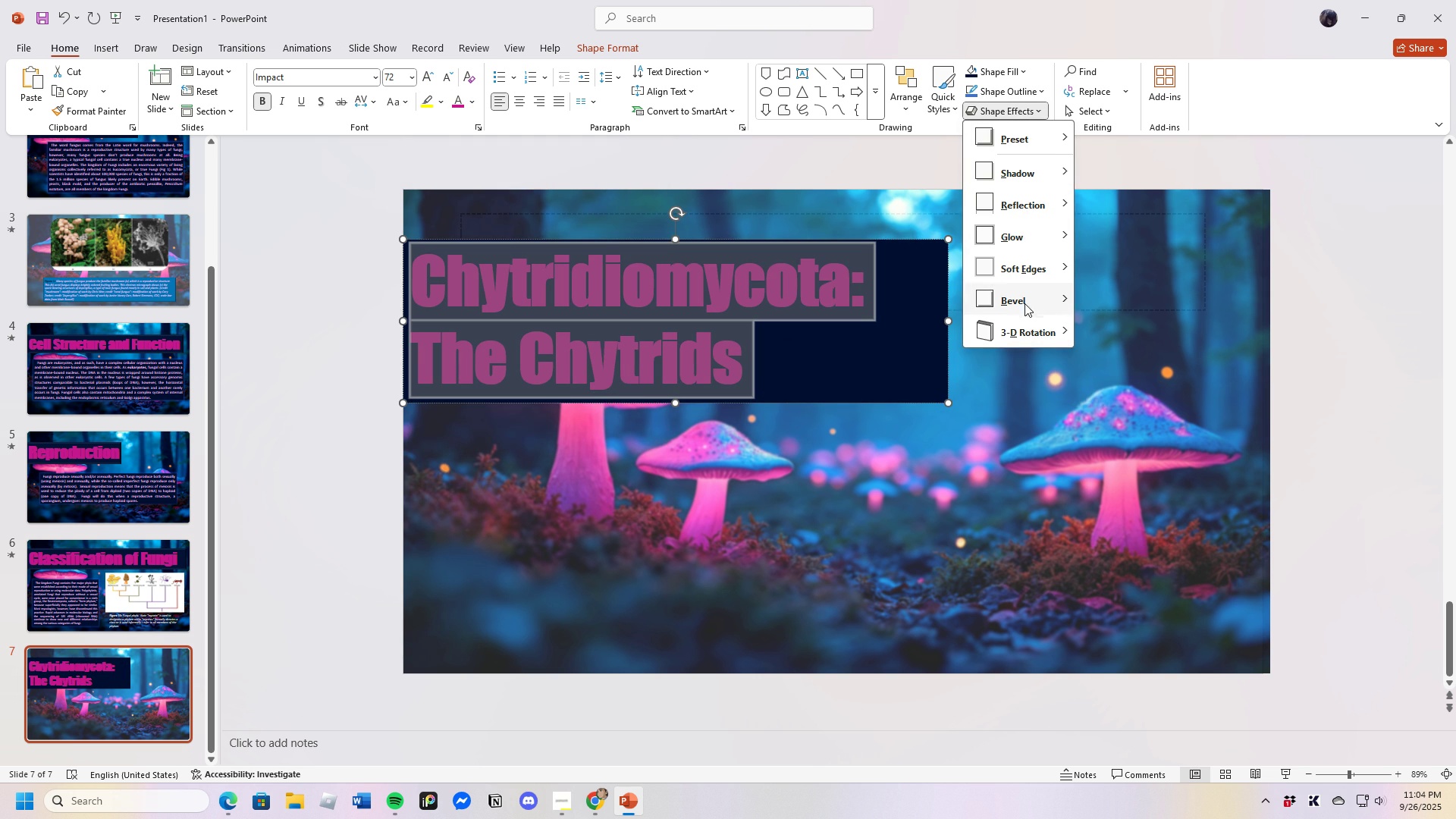 
left_click([1025, 301])
 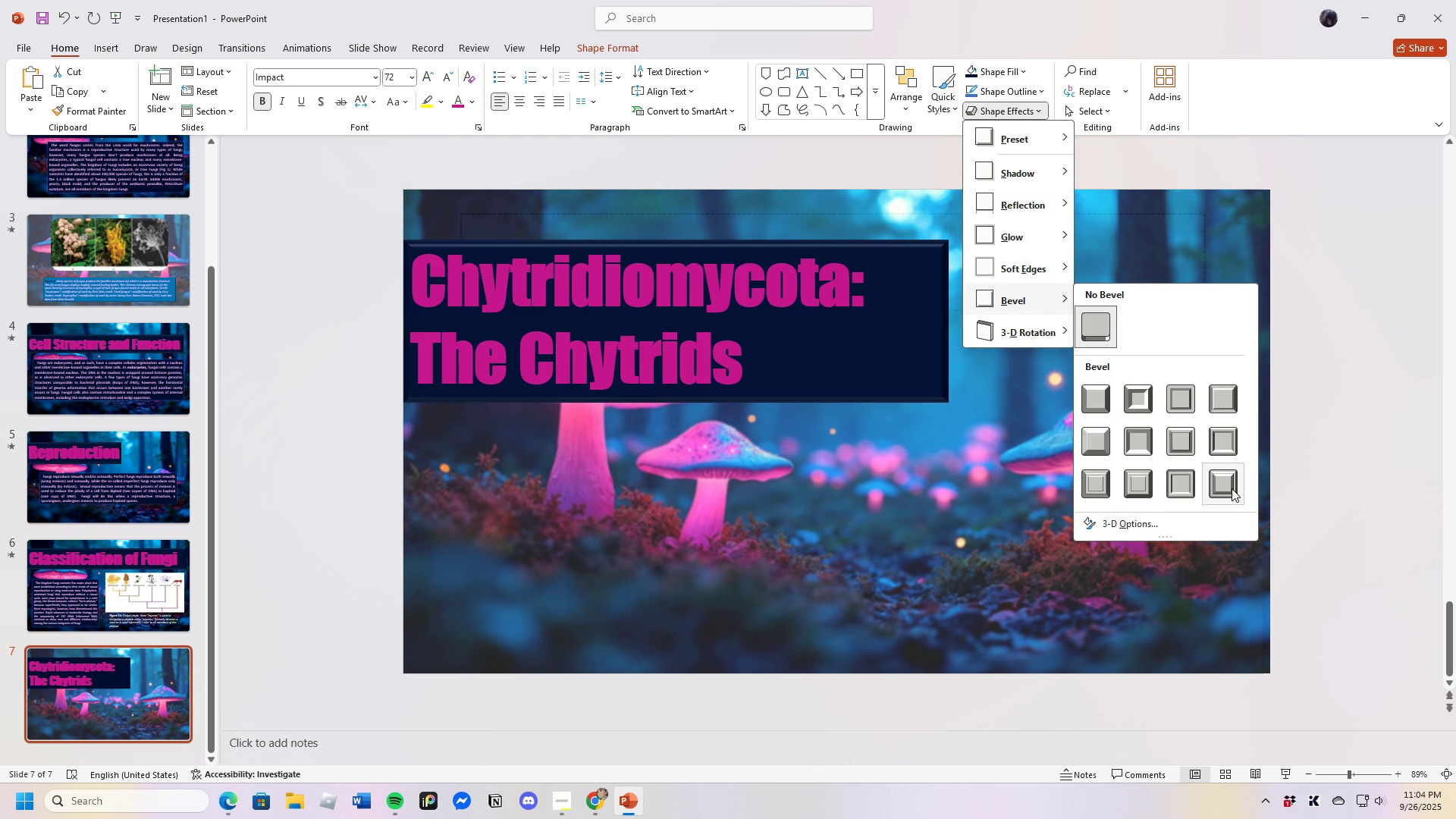 
left_click([1232, 486])
 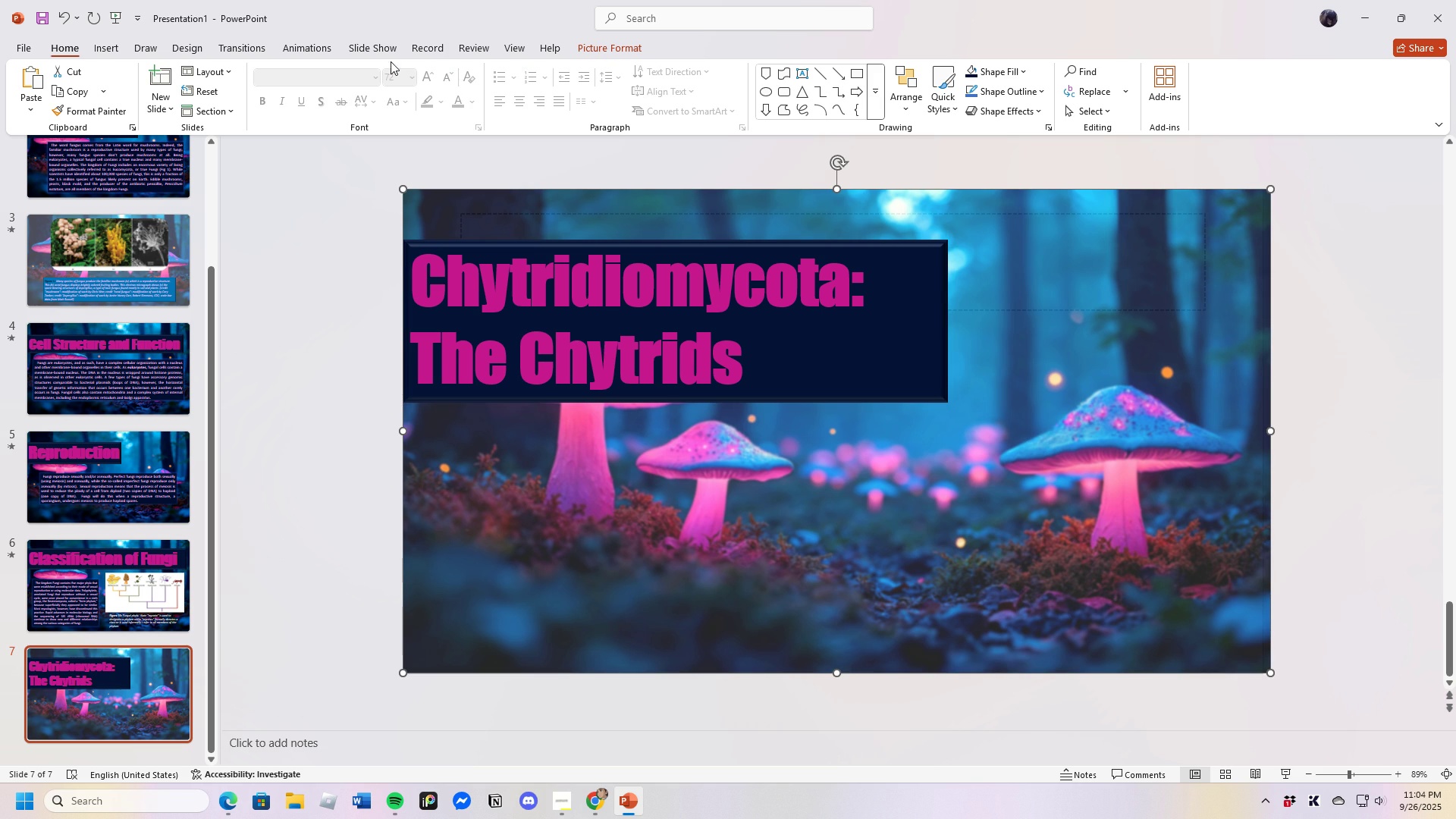 
left_click([103, 46])
 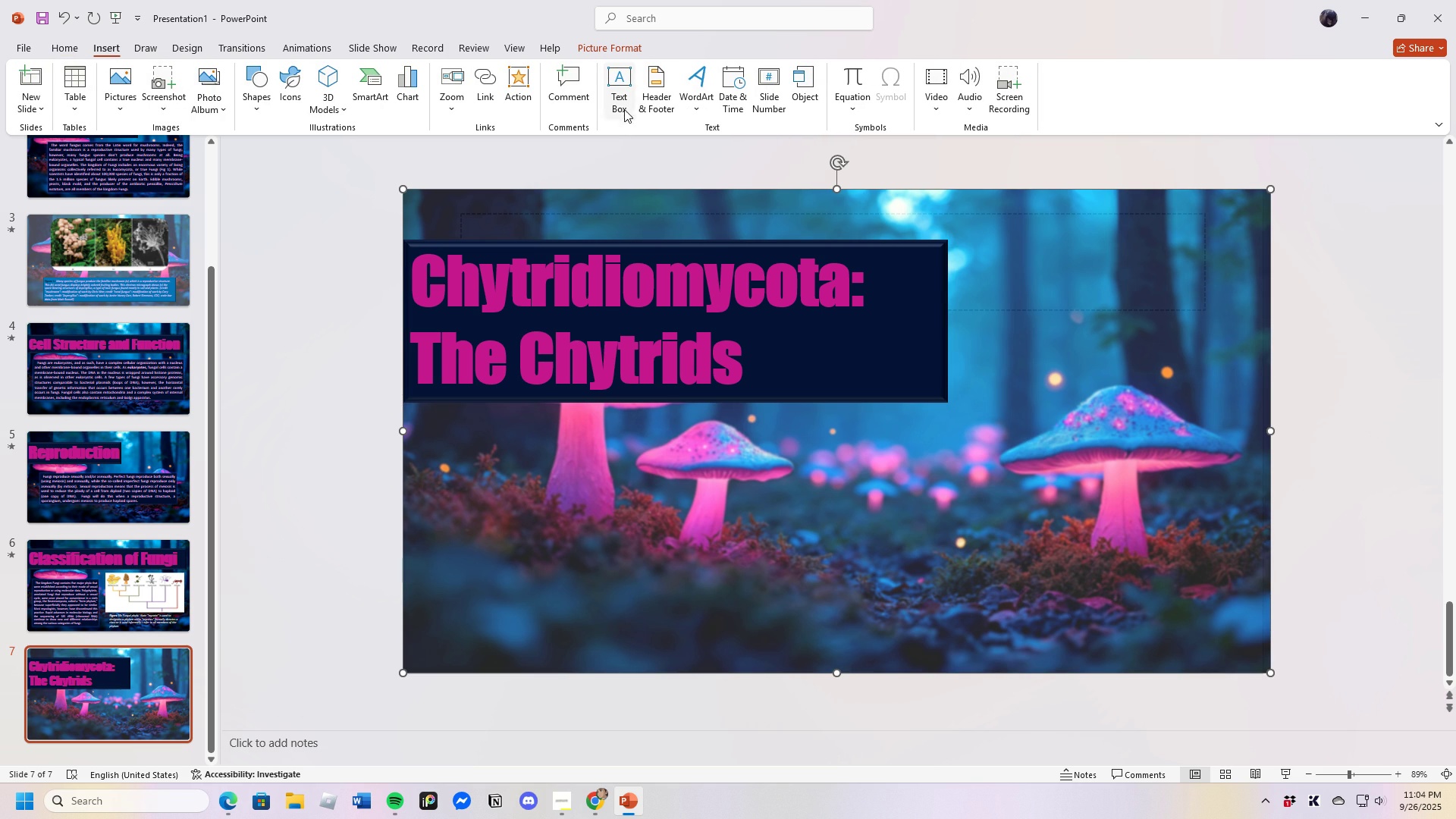 
left_click([624, 103])